 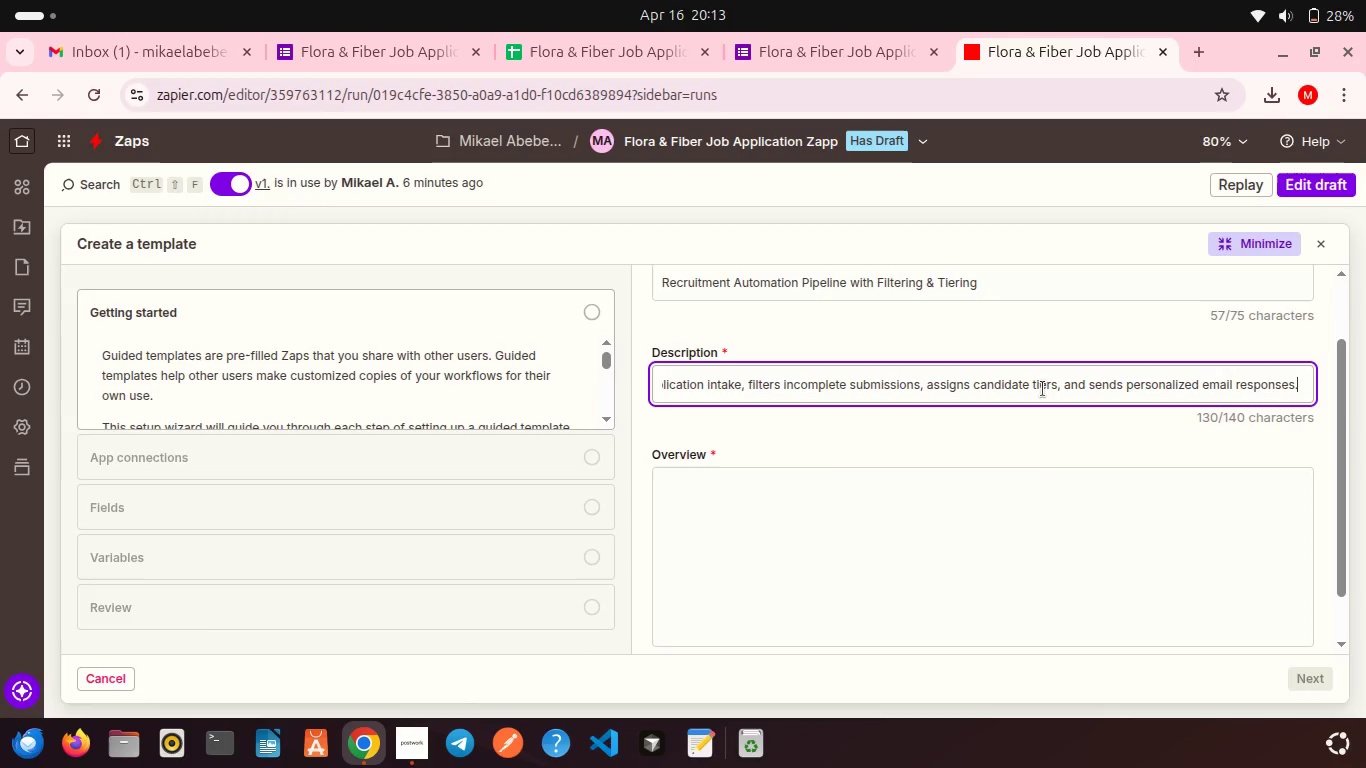 
left_click([842, 524])
 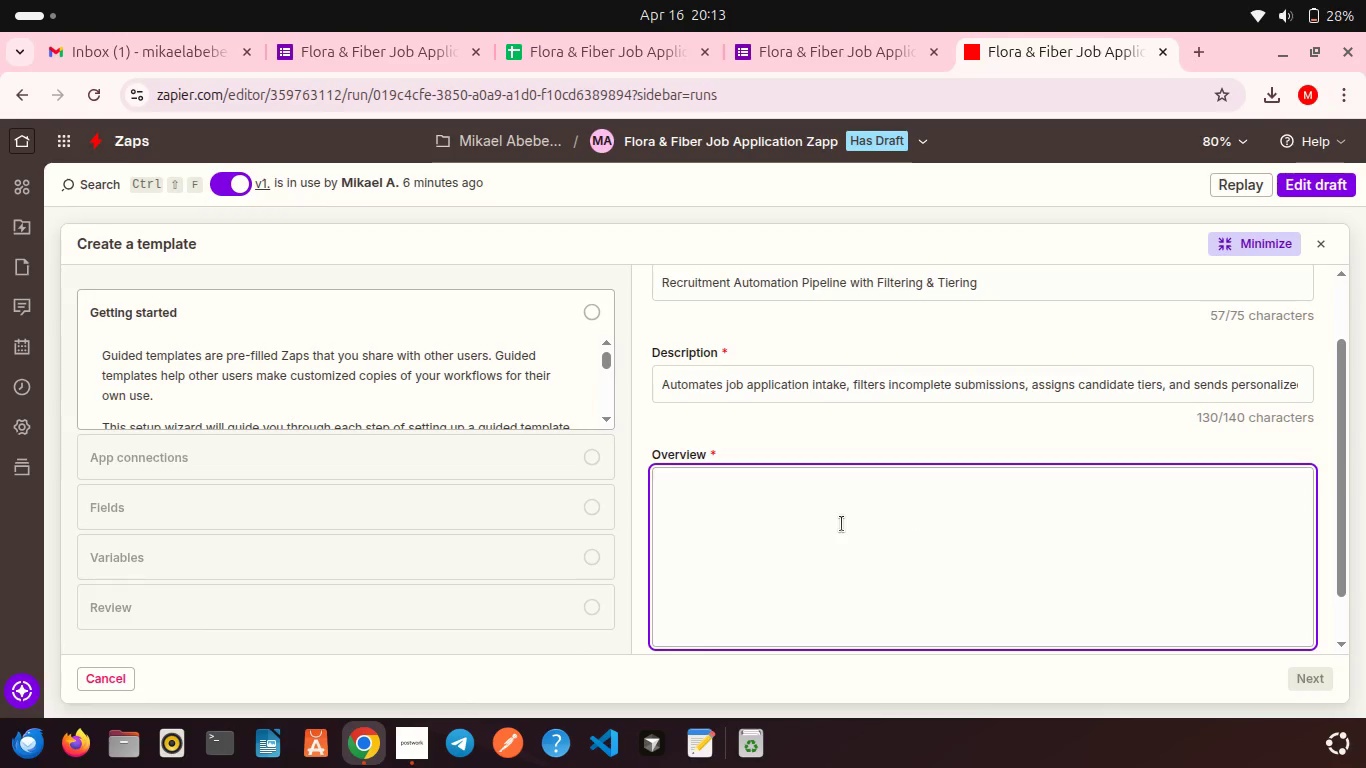 
type(This z)
key(Backspace)
type(Zap automates the recruitement workflow by capturing job applic)
 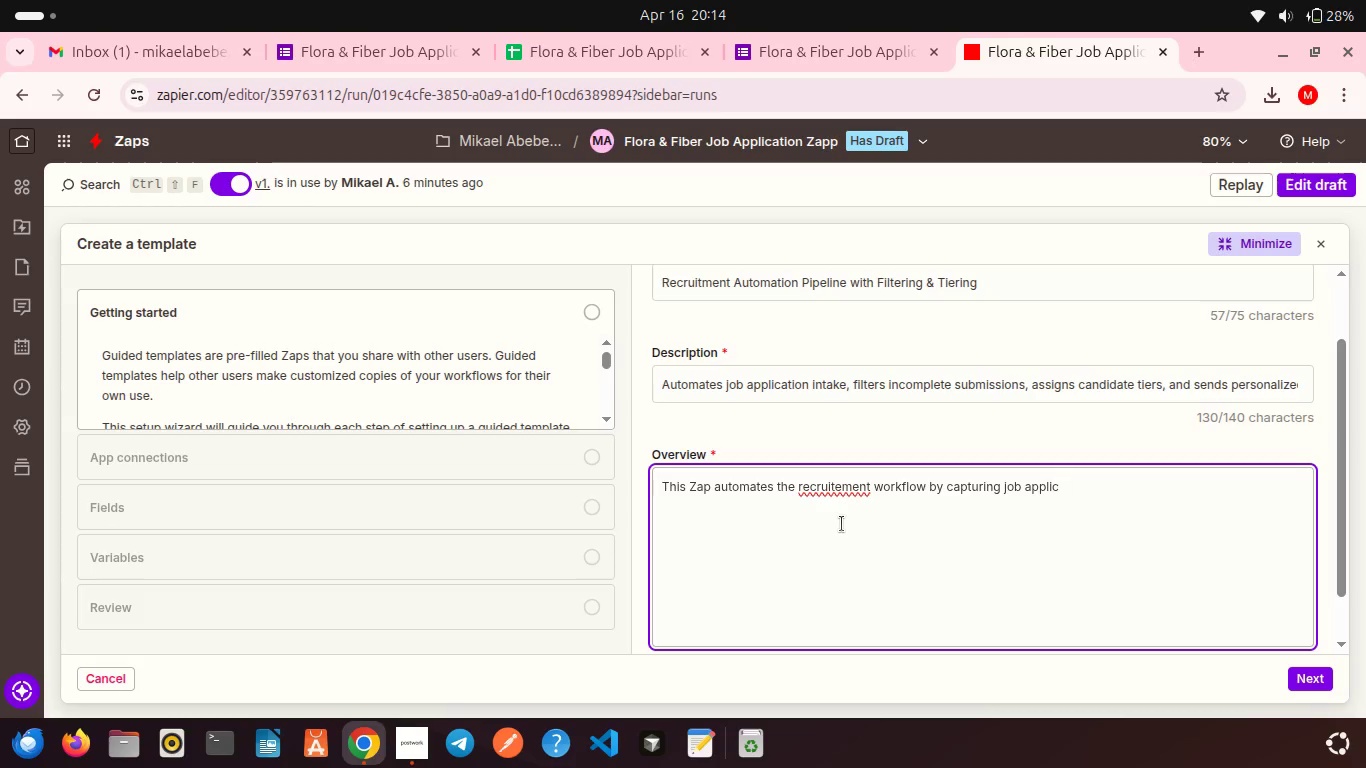 
wait(6.22)
 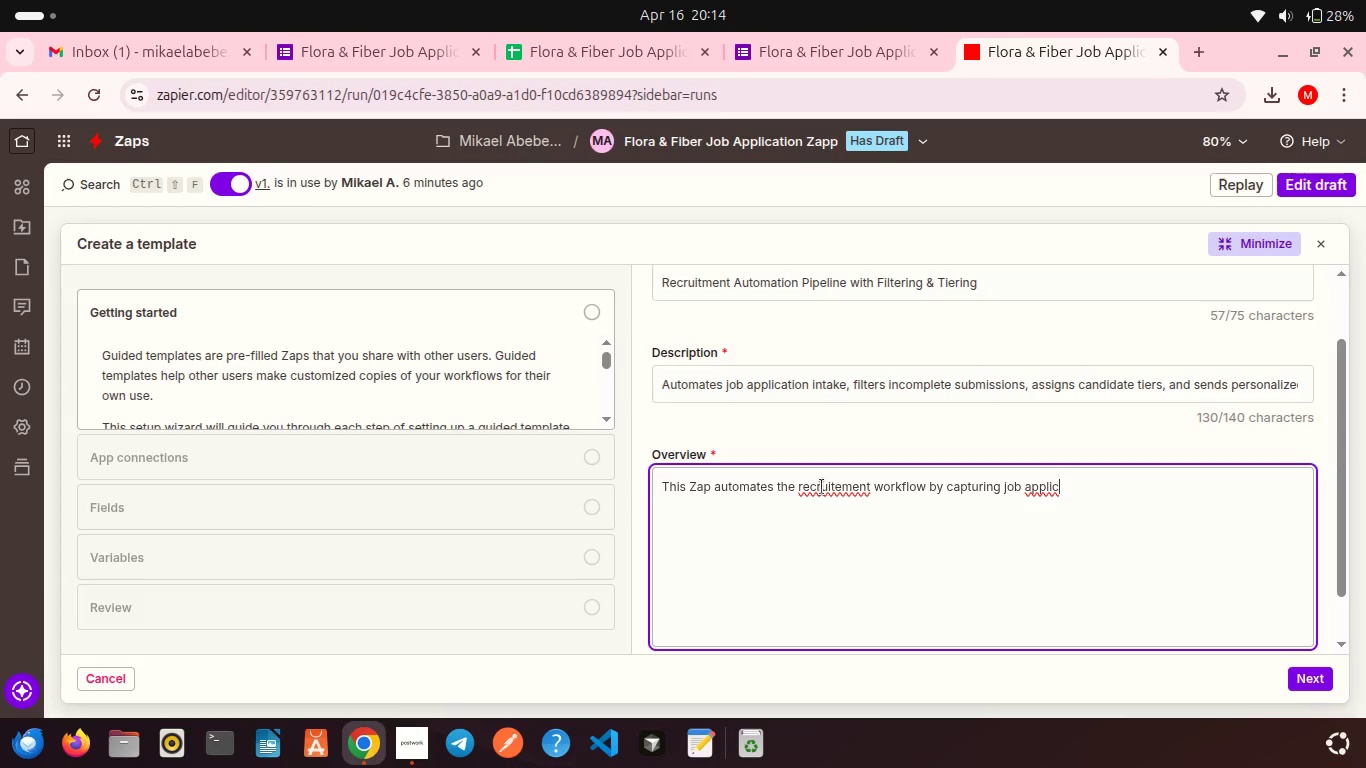 
type(ation)
 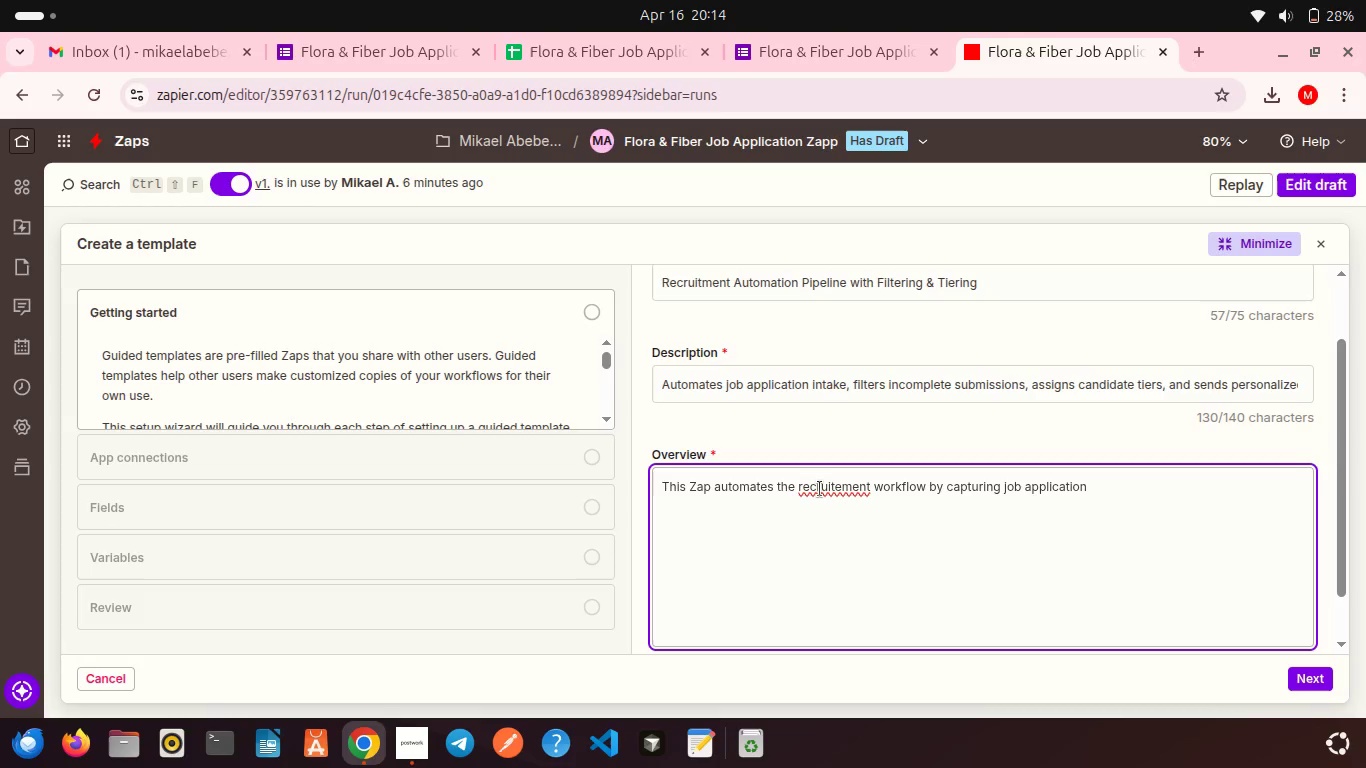 
double_click([820, 489])
 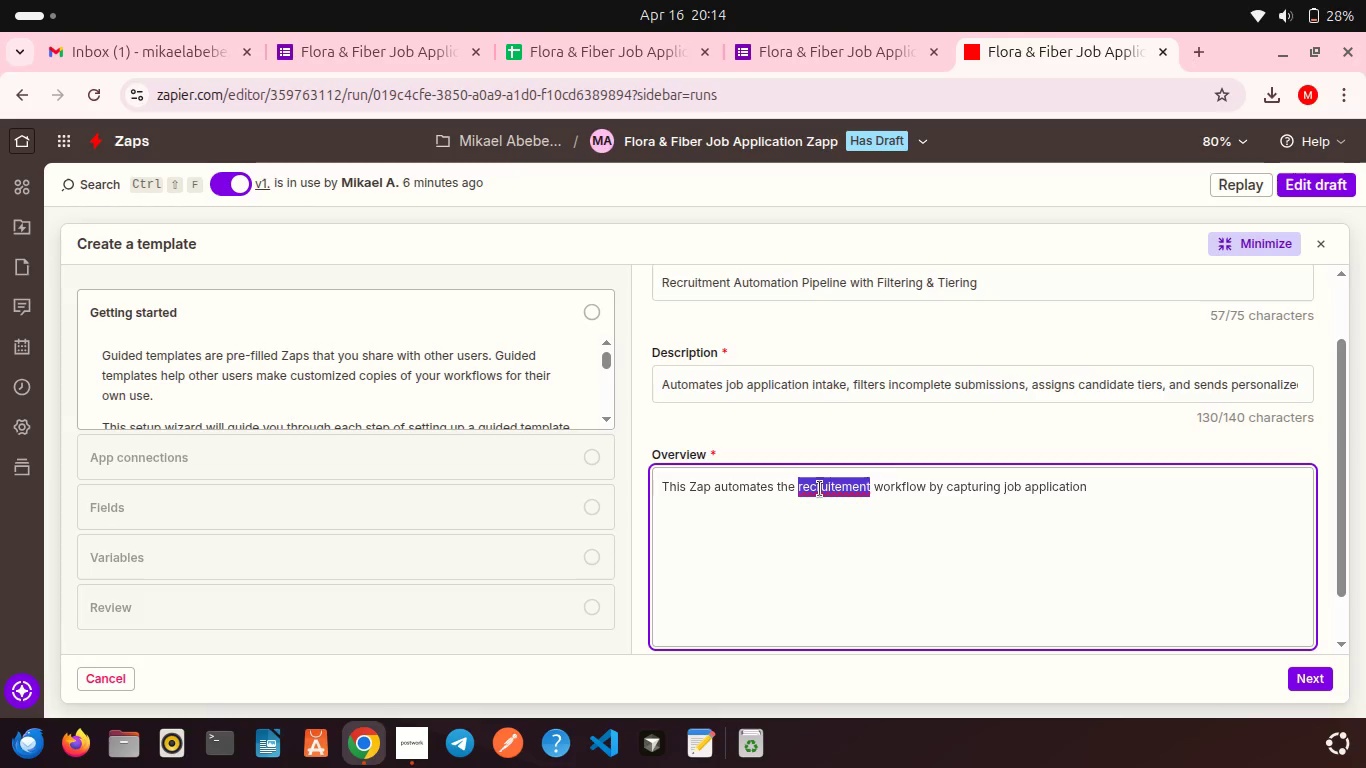 
type(recruitment)
 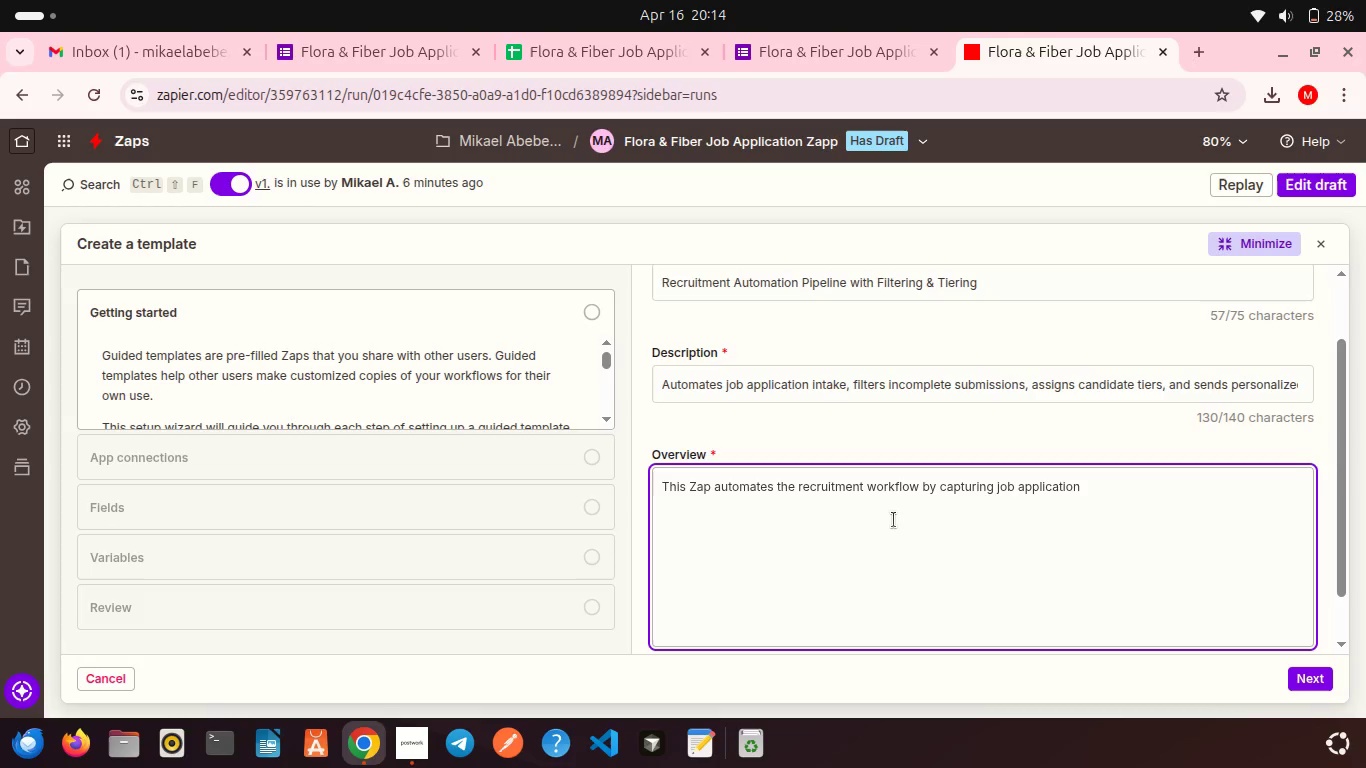 
left_click([894, 520])
 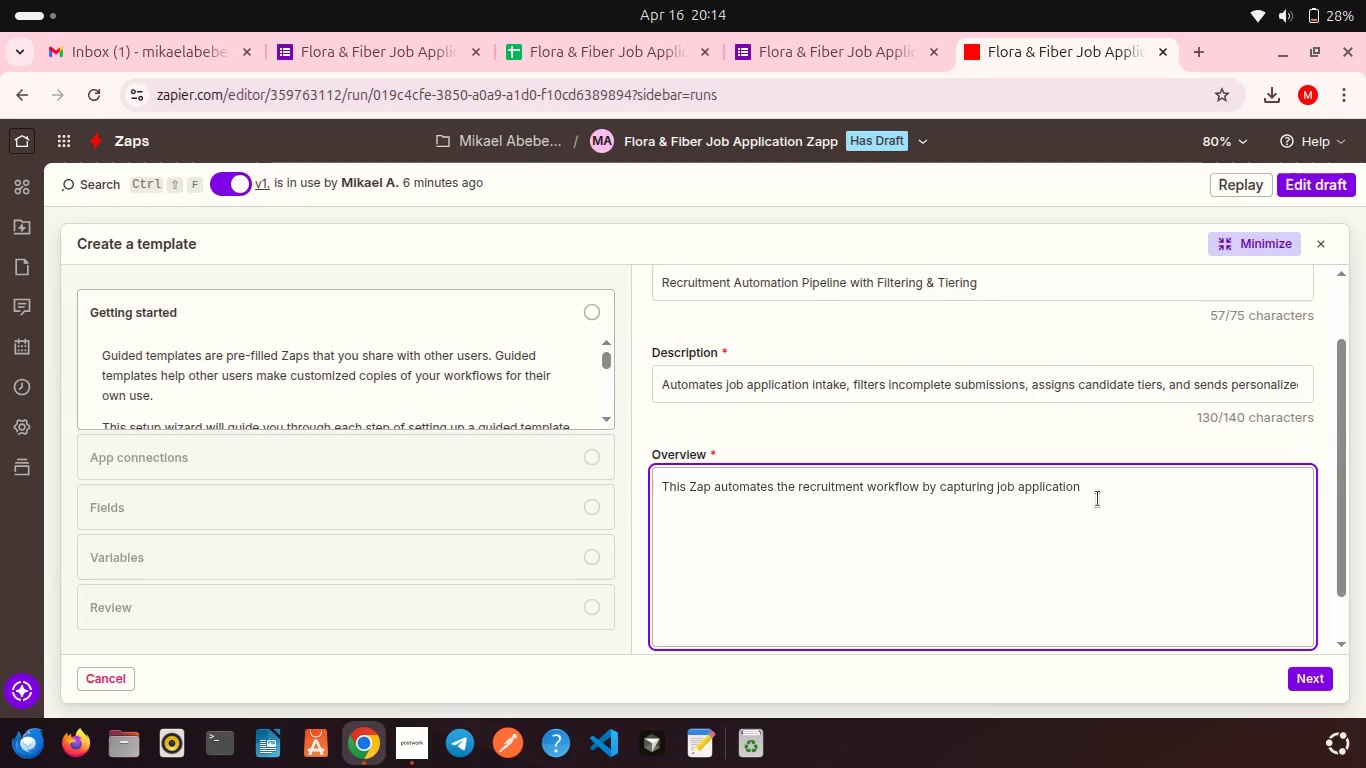 
type( )
key(Backspace)
type(s from Google Forms, validating submission completeness, and categorizing candidates based on experience)
 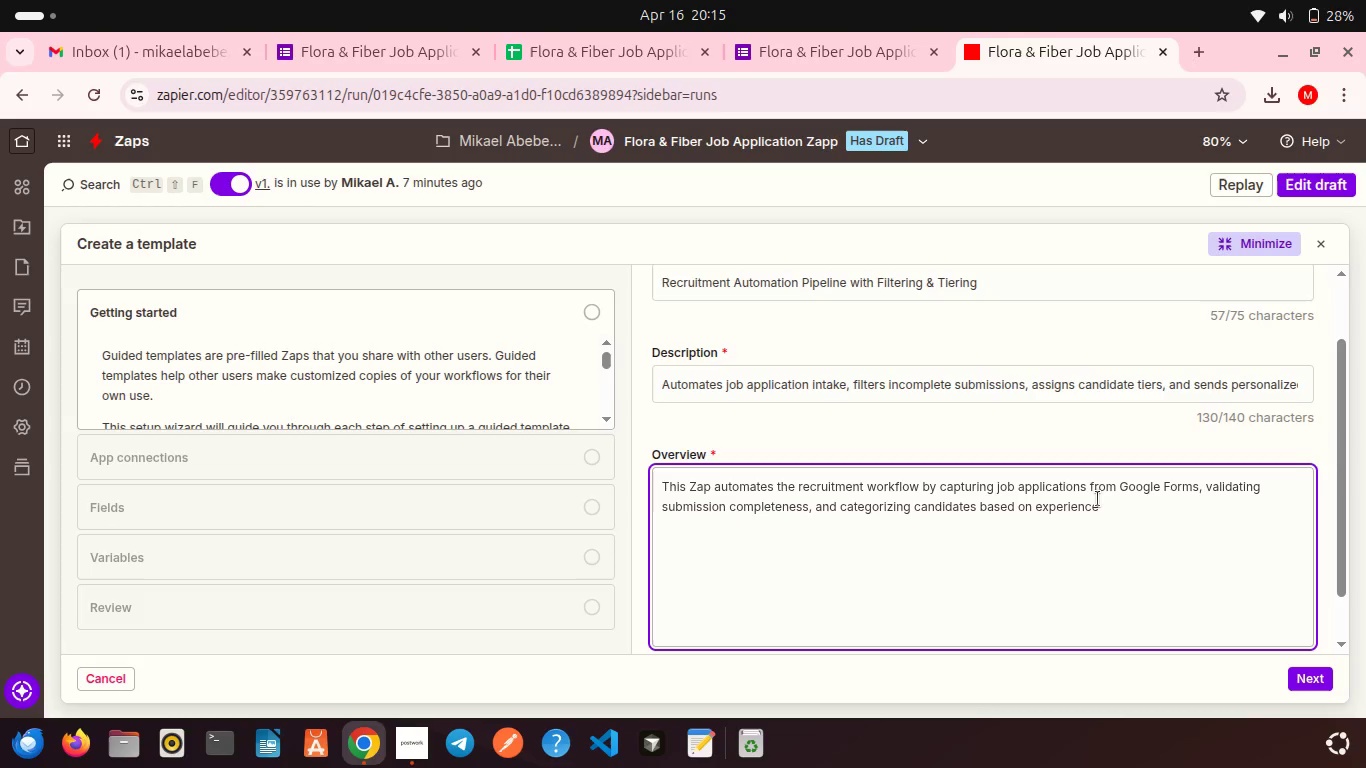 
left_click([1319, 243])
 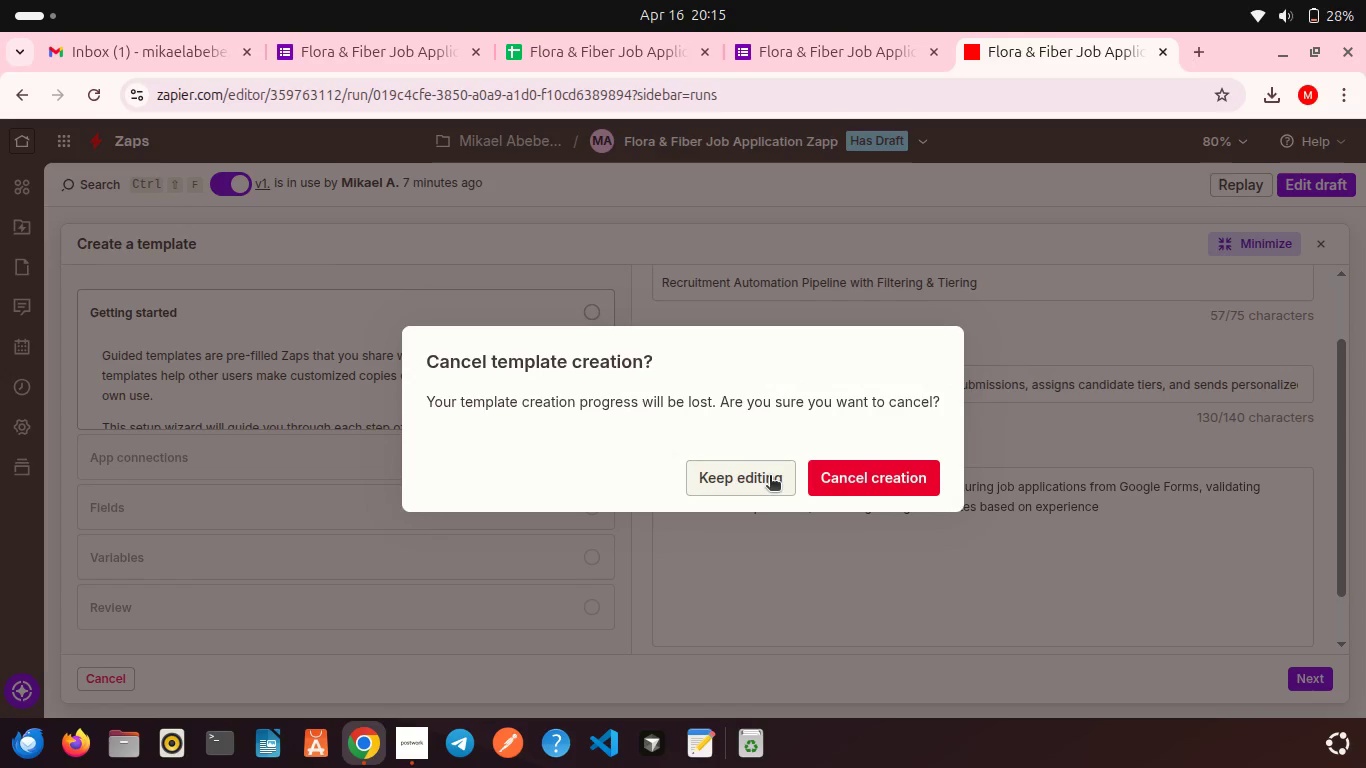 
left_click([770, 477])
 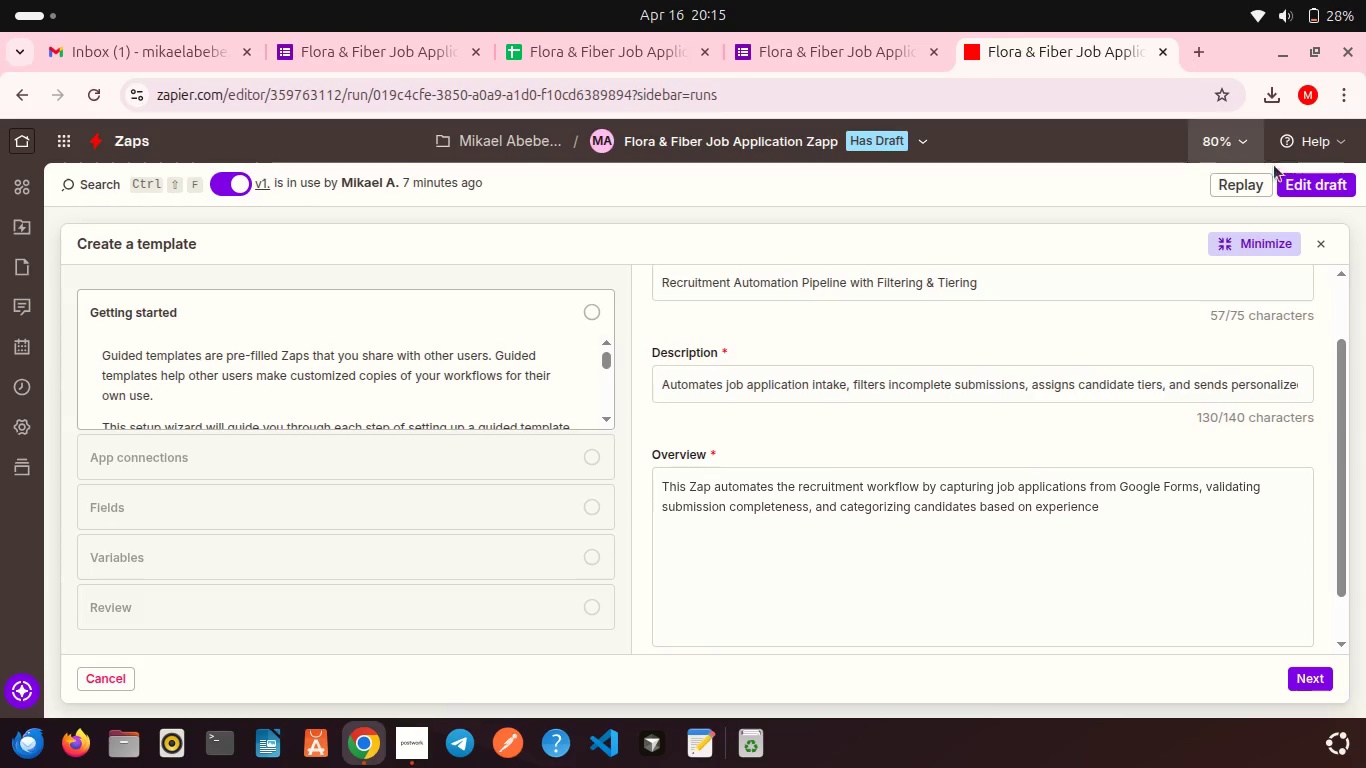 
left_click([1308, 186])
 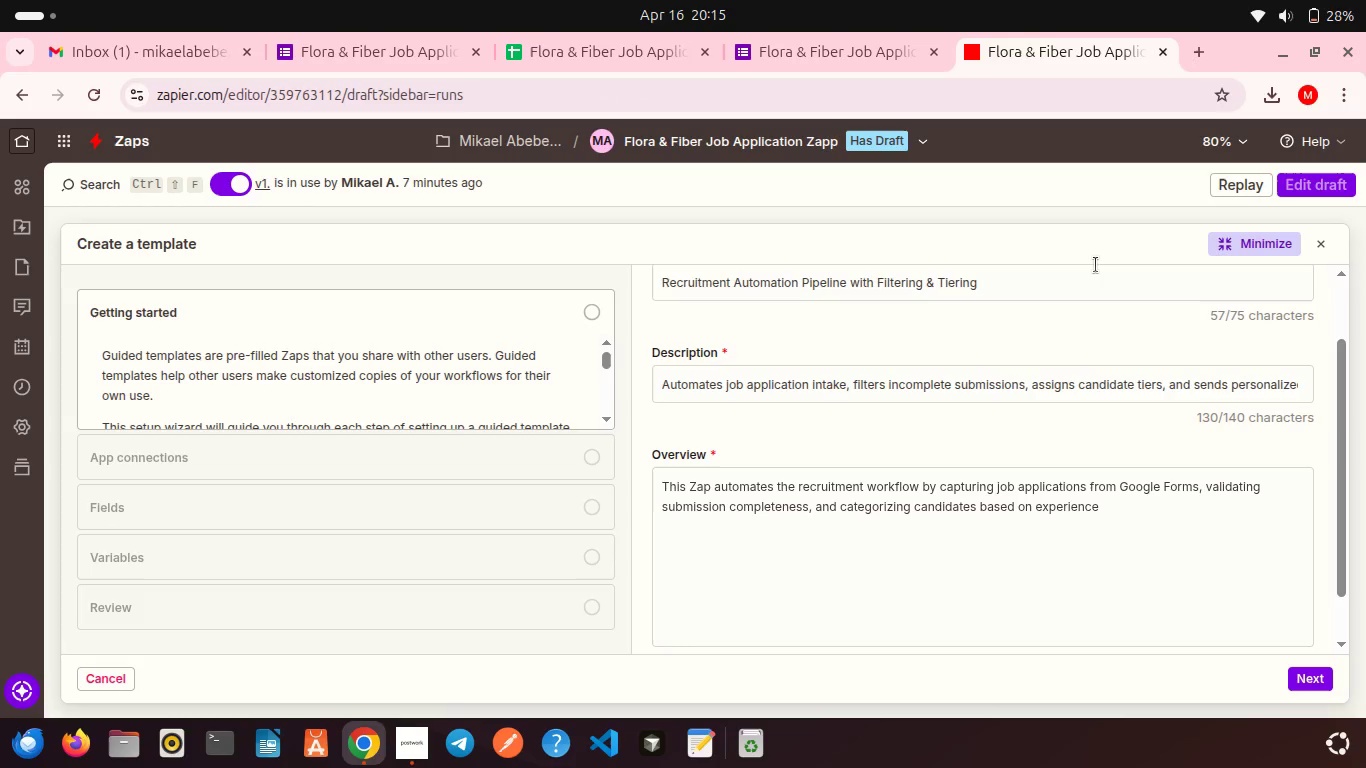 
mouse_move([969, 296])
 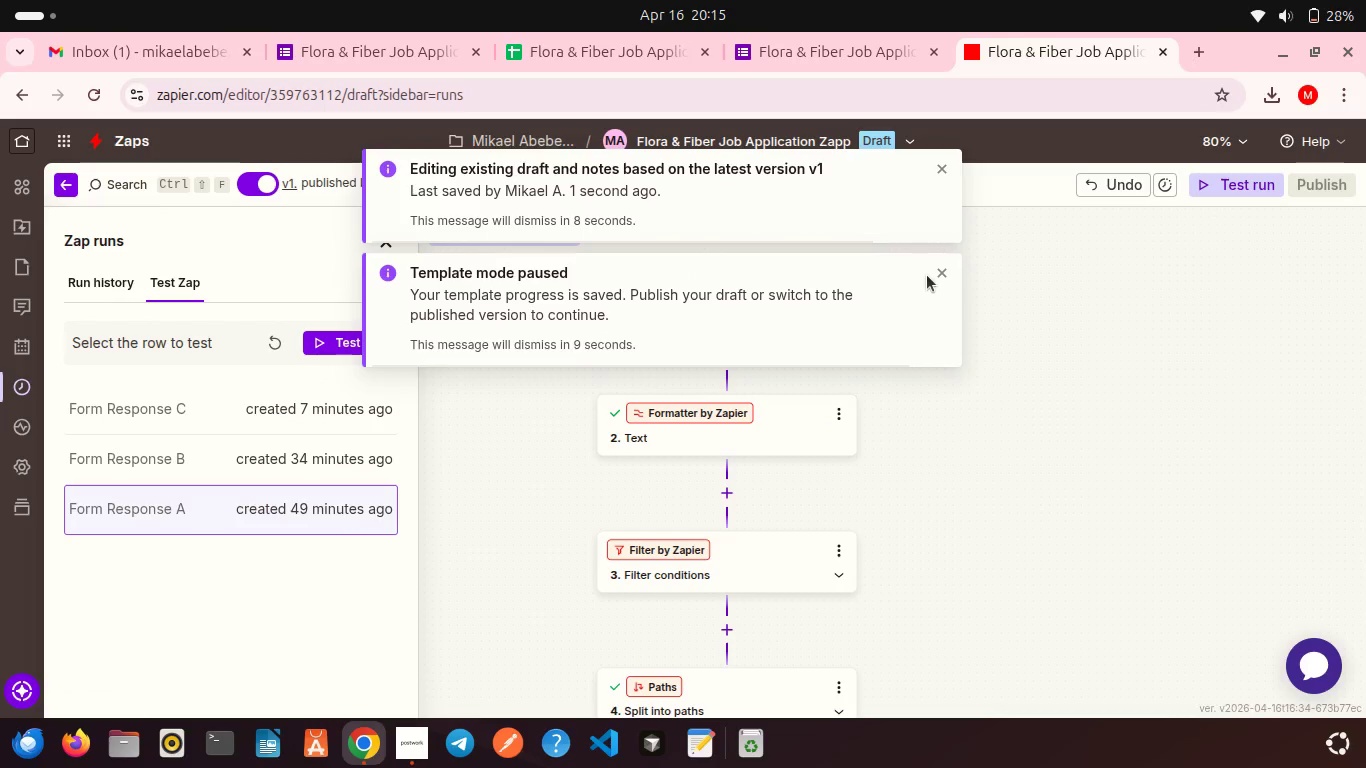 
left_click([940, 271])
 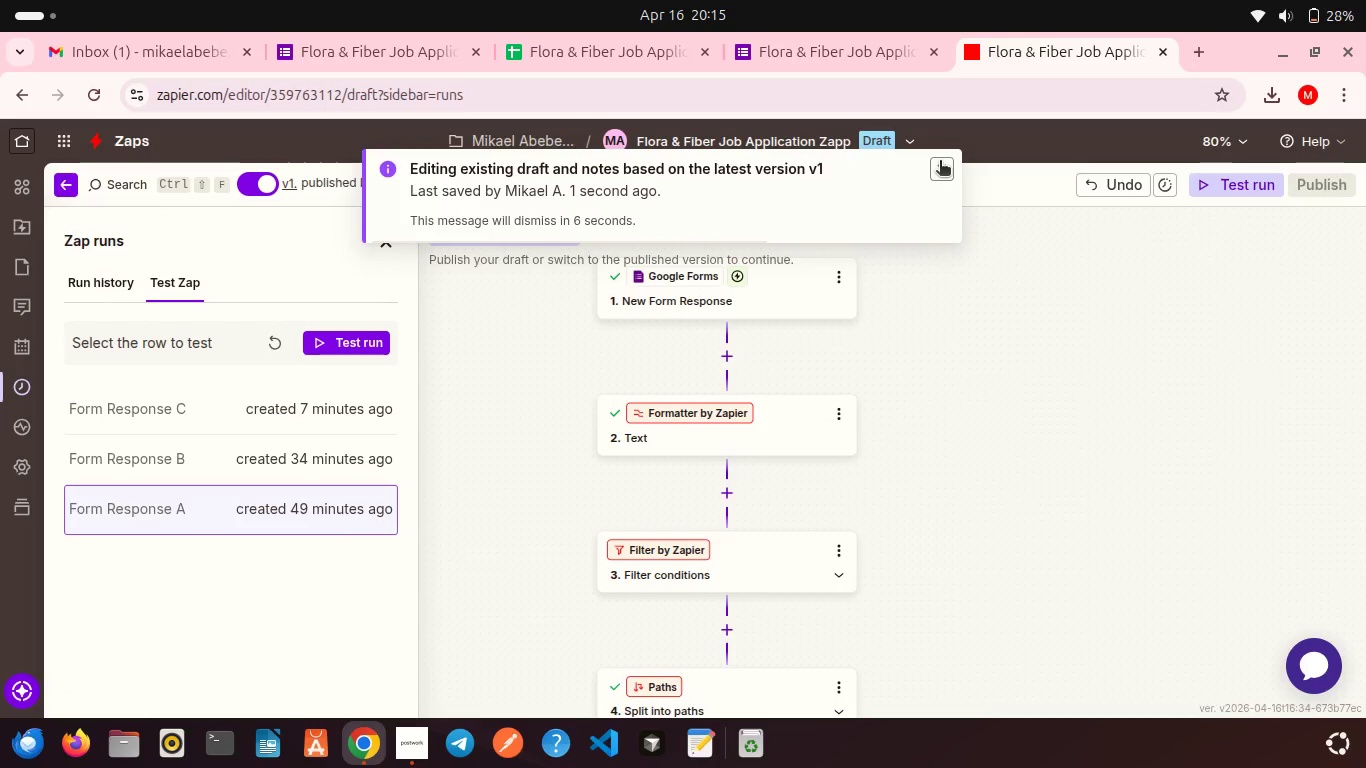 
left_click([940, 162])
 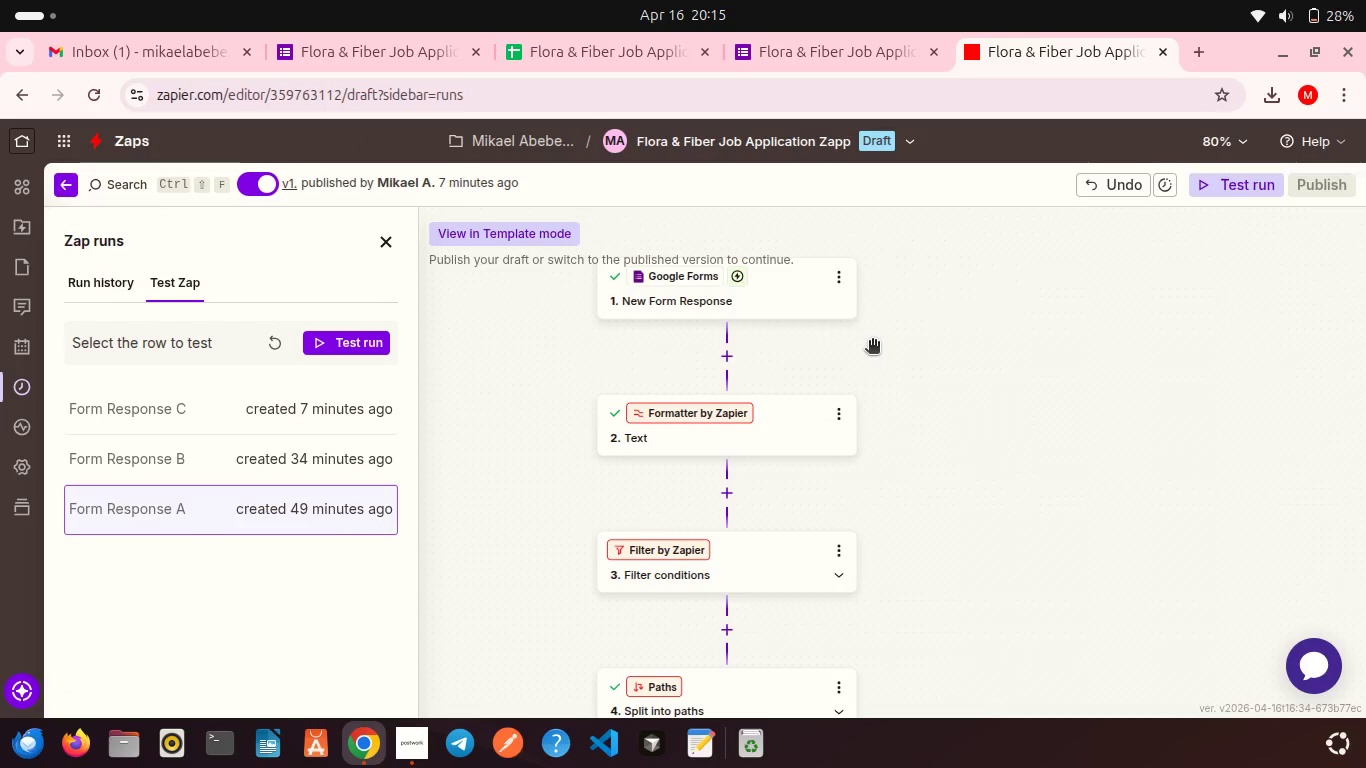 